 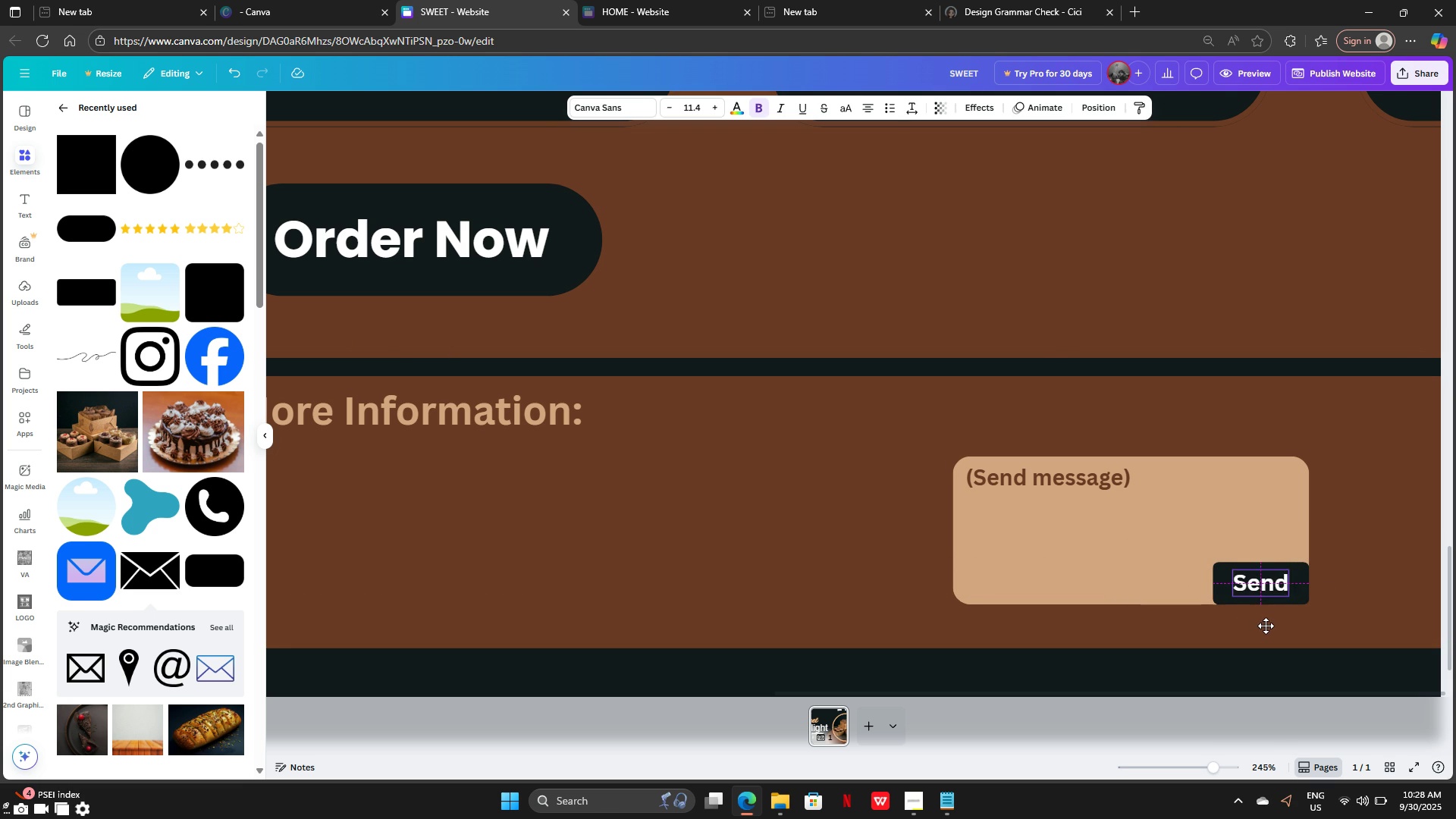 
left_click([1444, 424])
 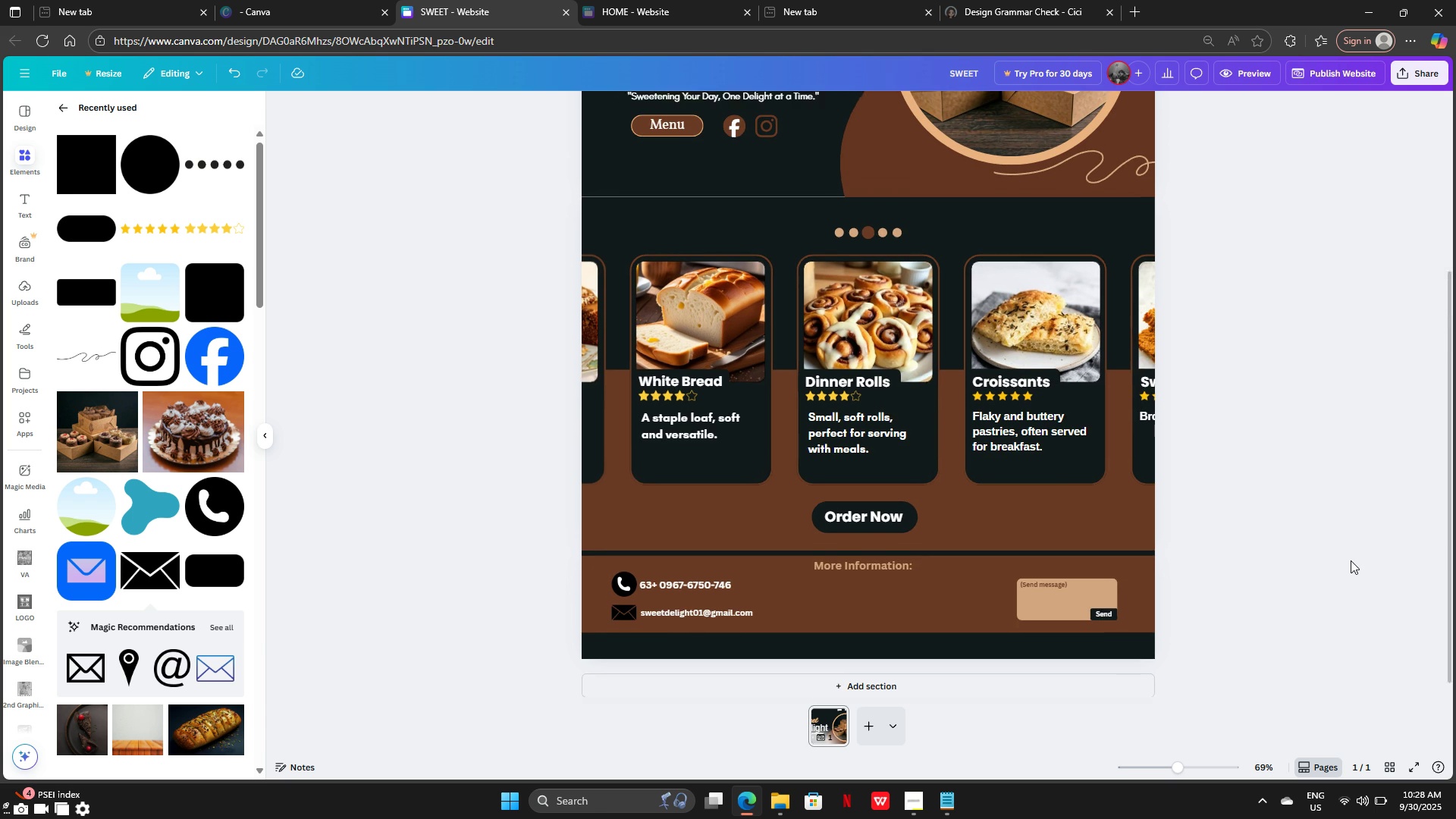 
wait(8.46)
 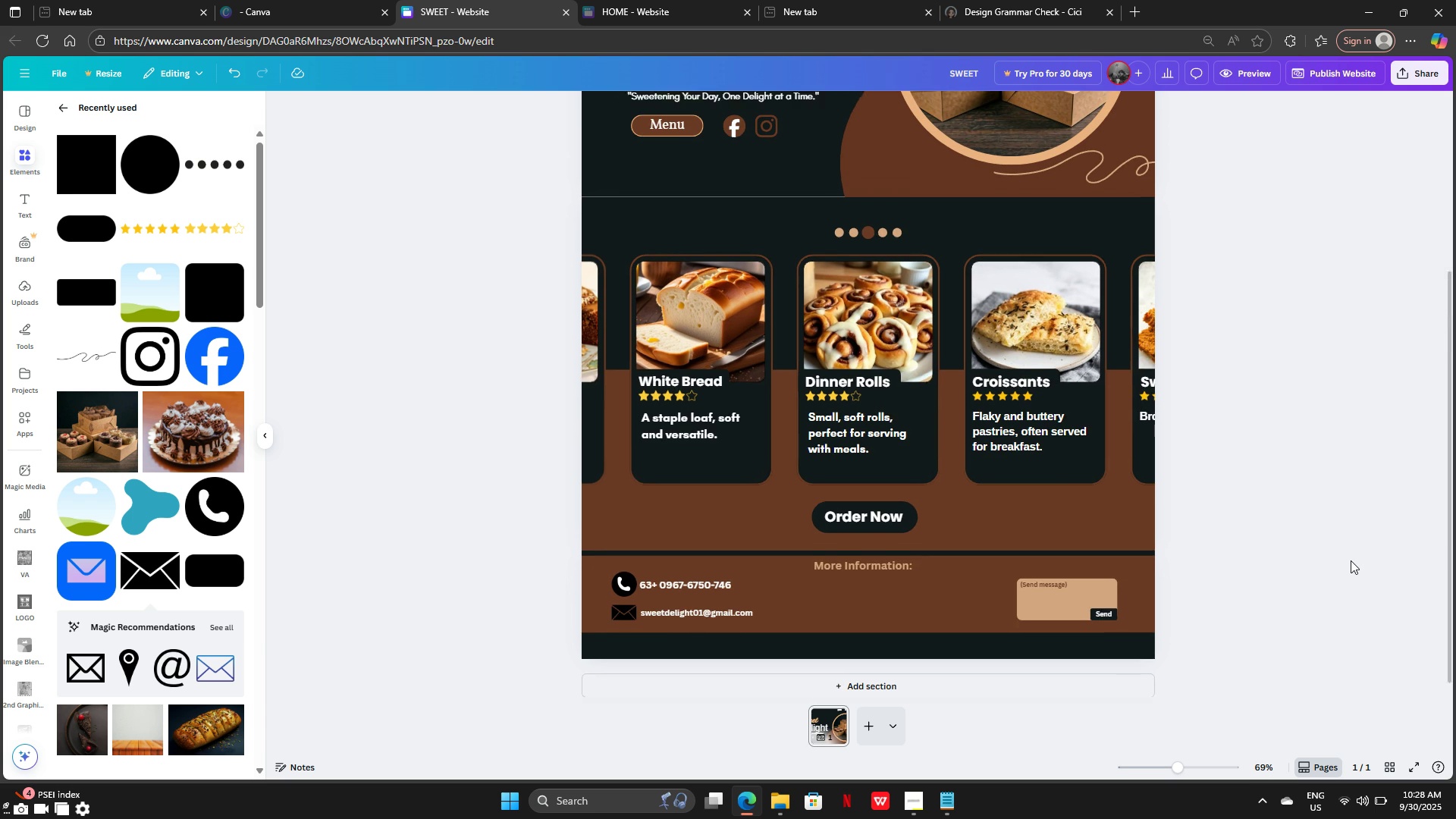 
left_click([1270, 535])
 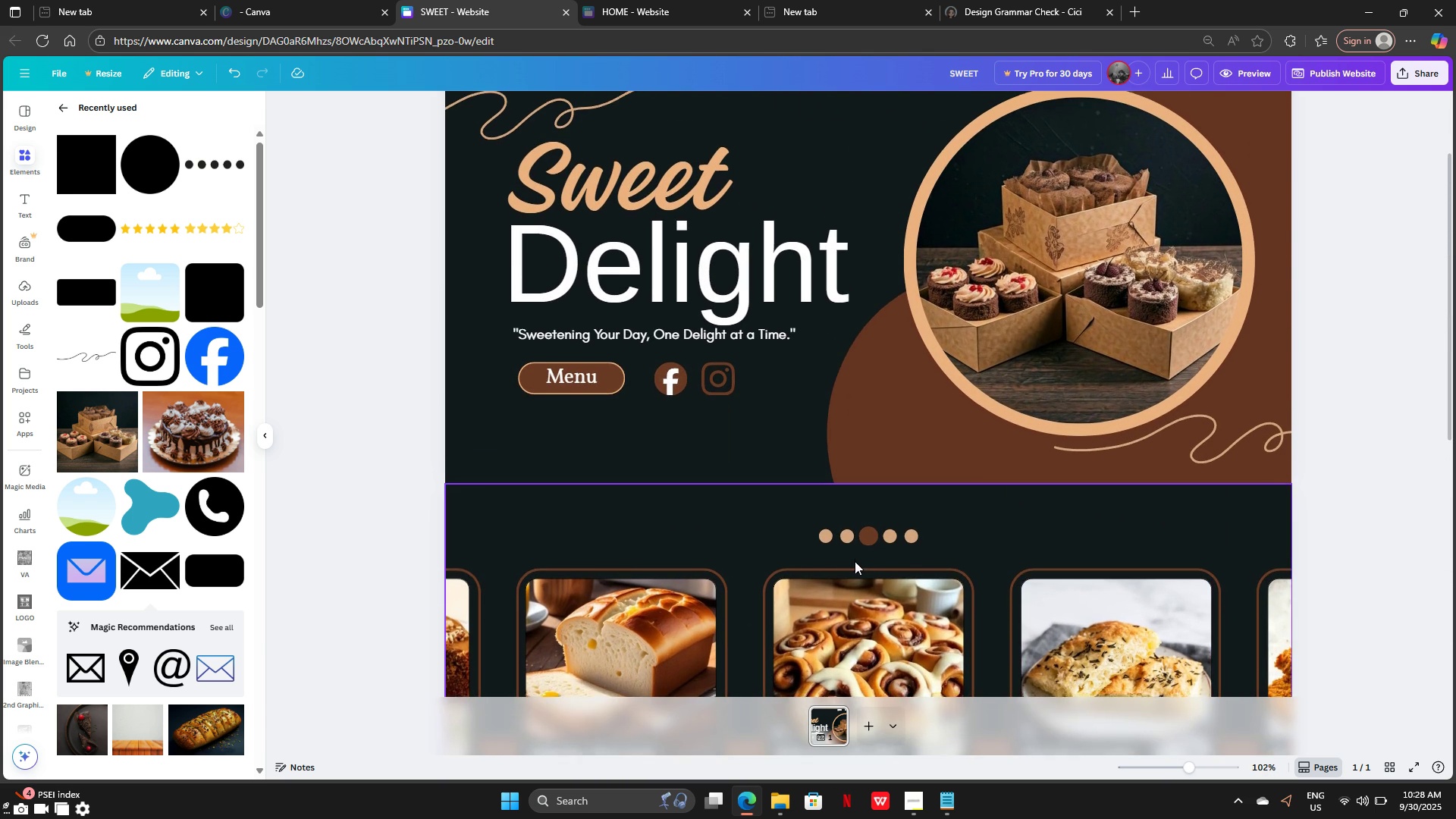 
wait(6.79)
 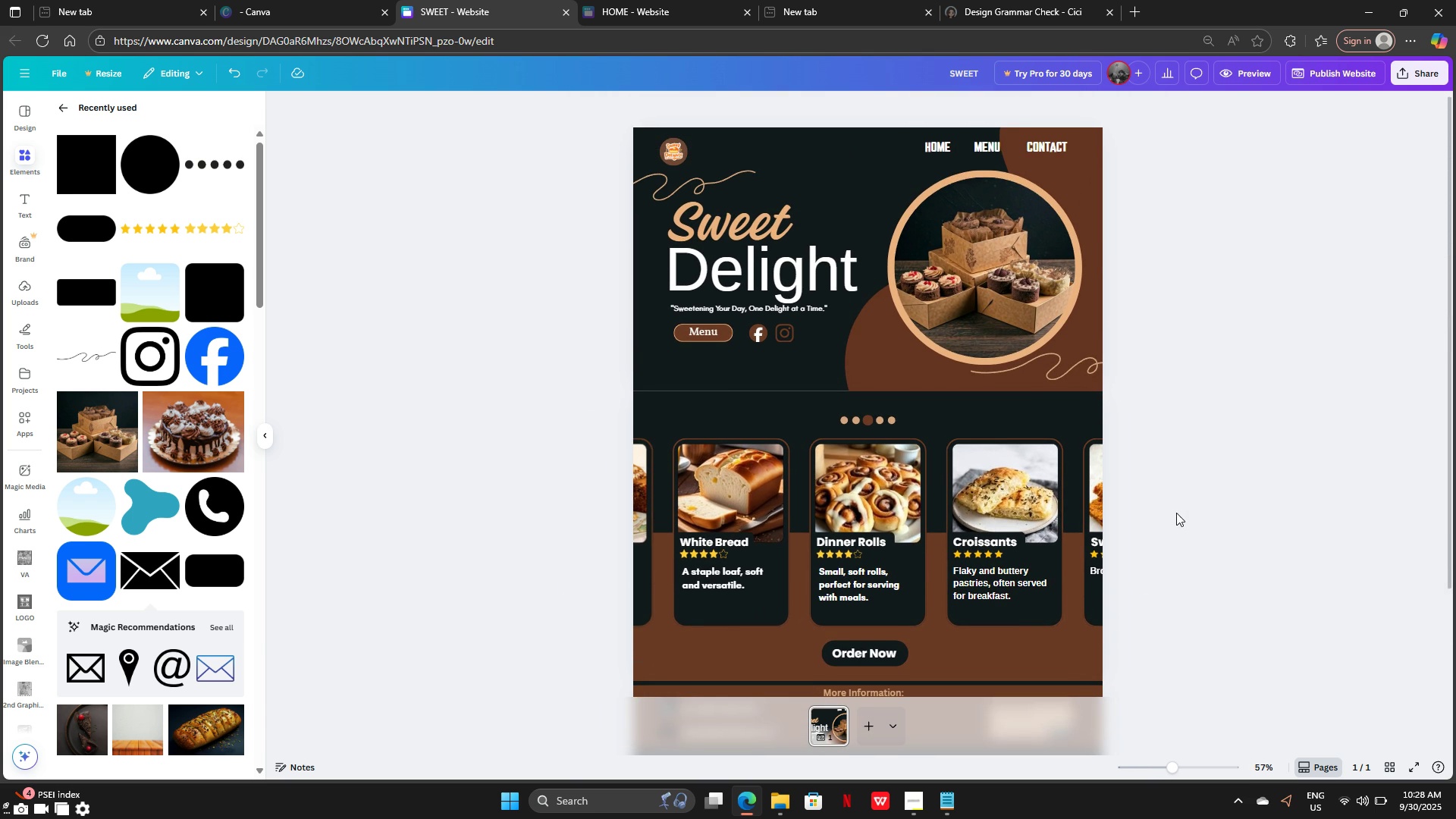 
mouse_move([849, 562])
 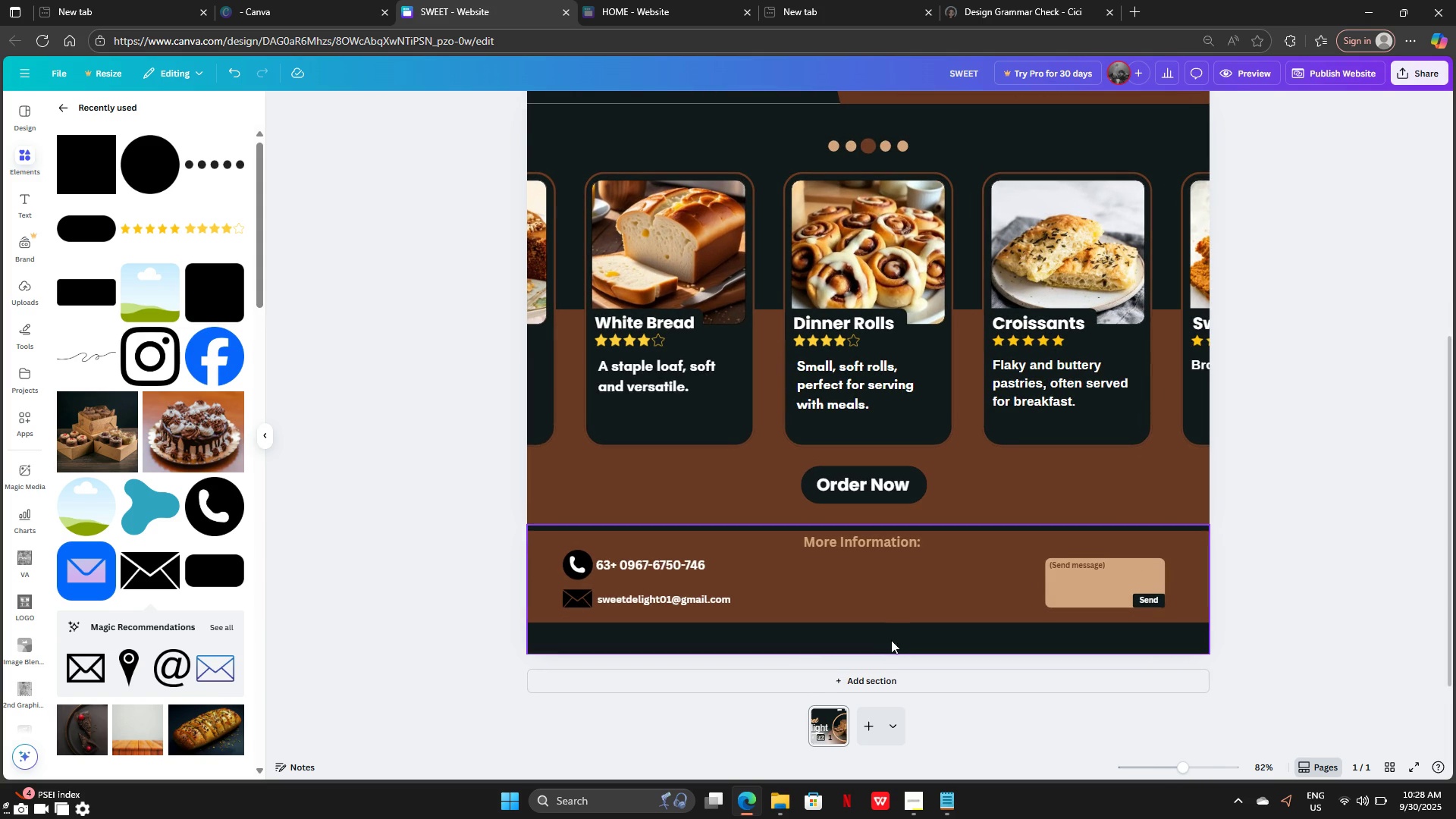 
wait(7.35)
 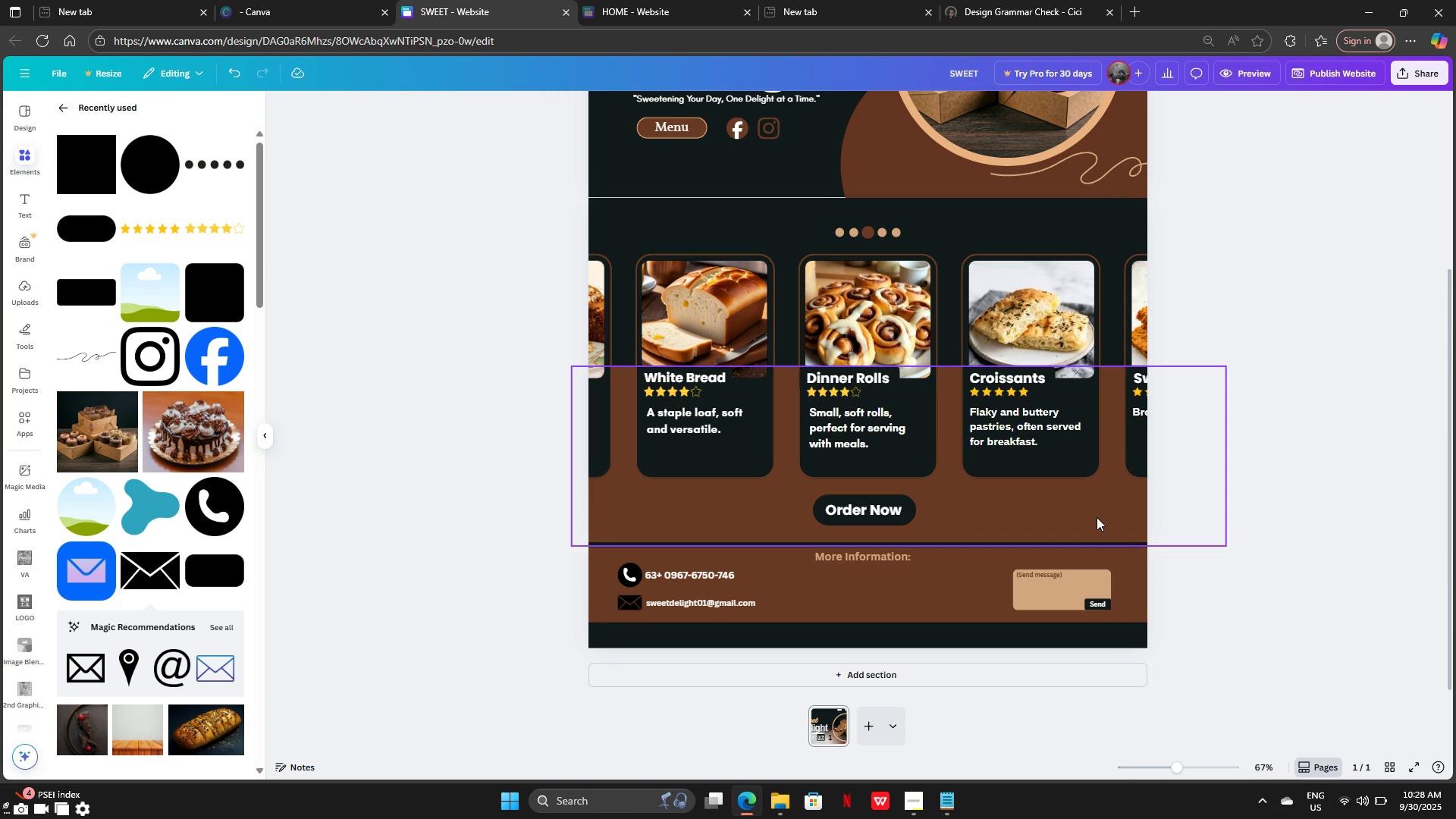 
left_click([858, 527])
 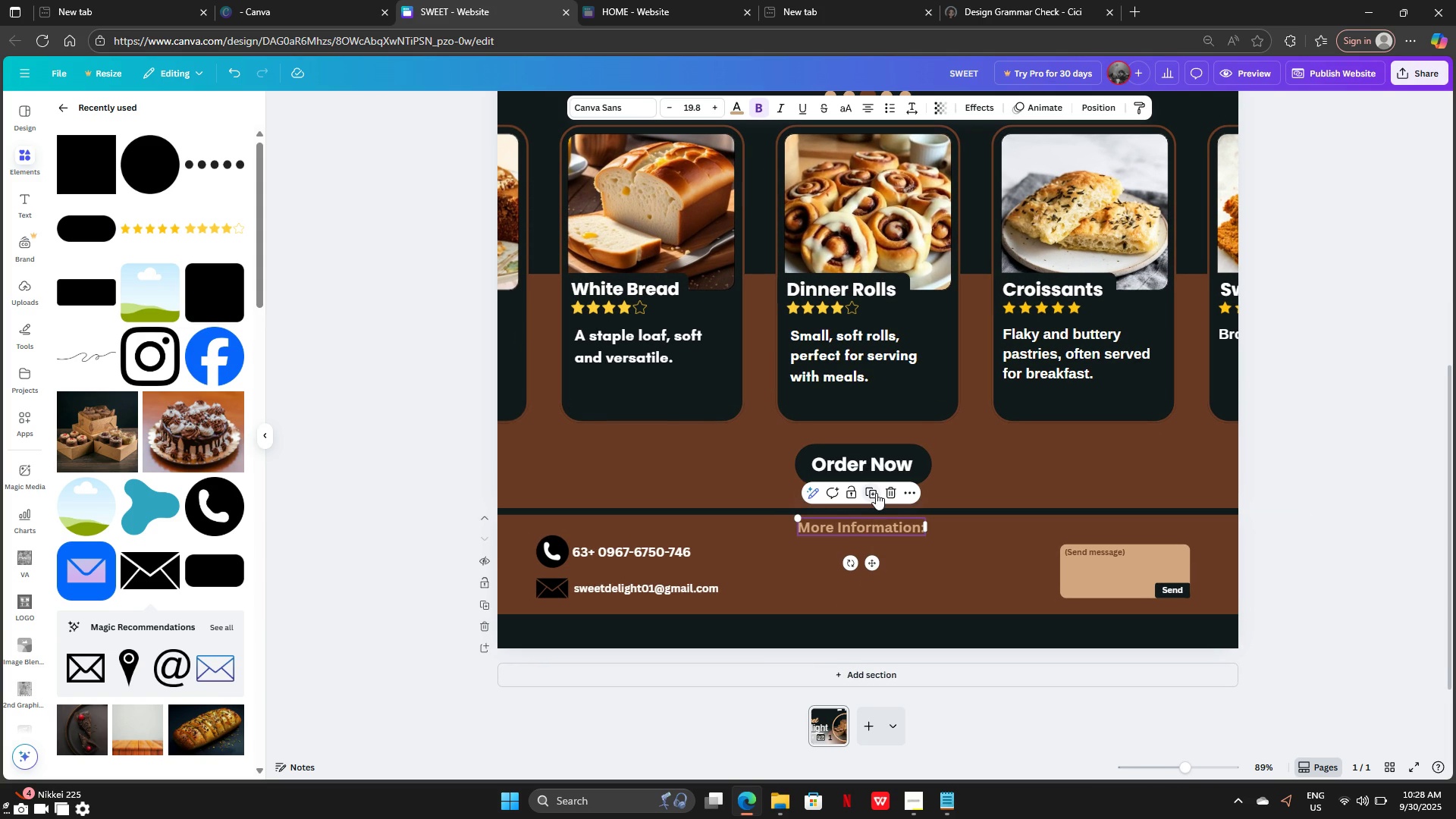 
left_click([876, 493])